 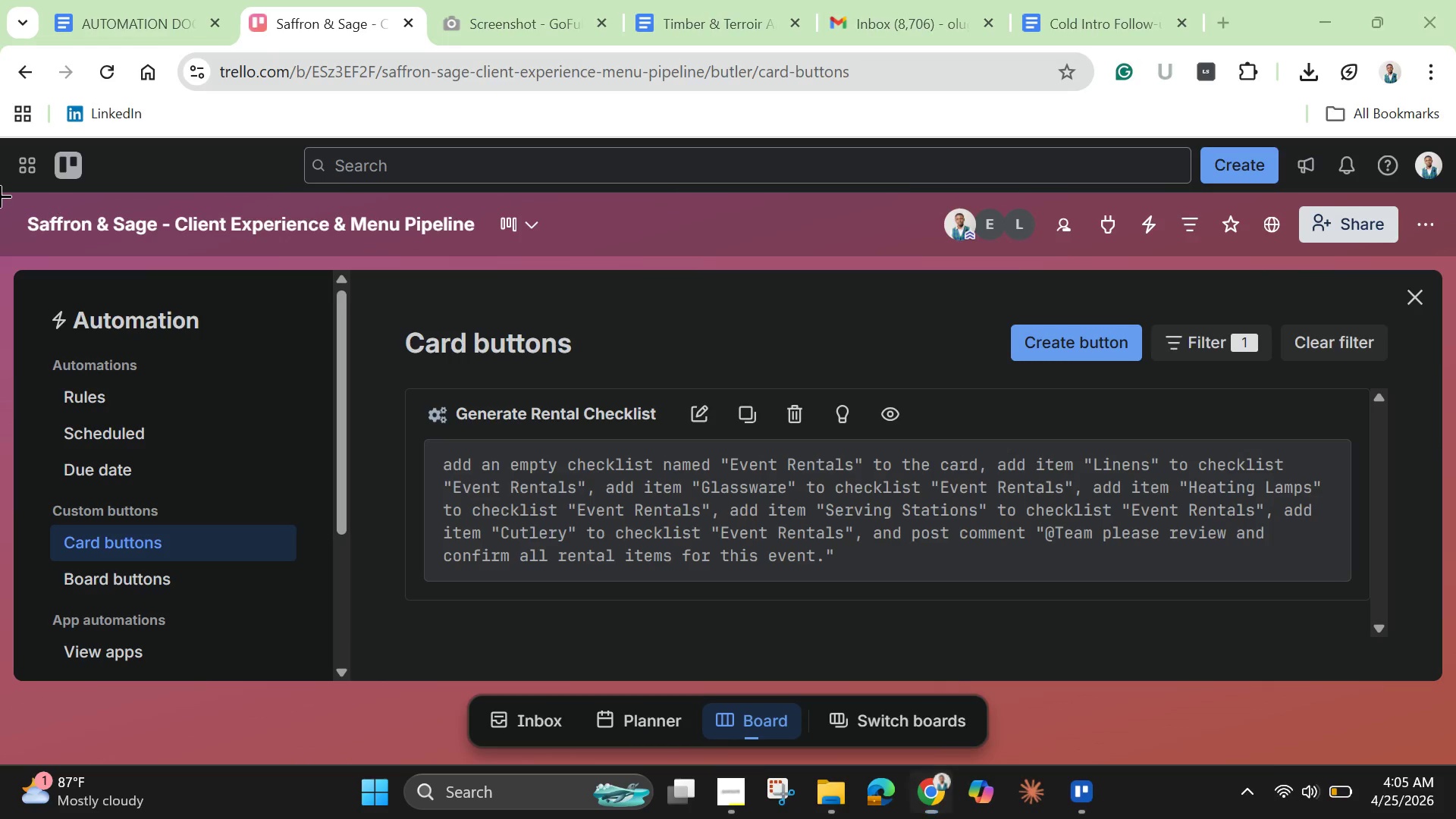 
left_click_drag(start_coordinate=[2, 134], to_coordinate=[1446, 683])
 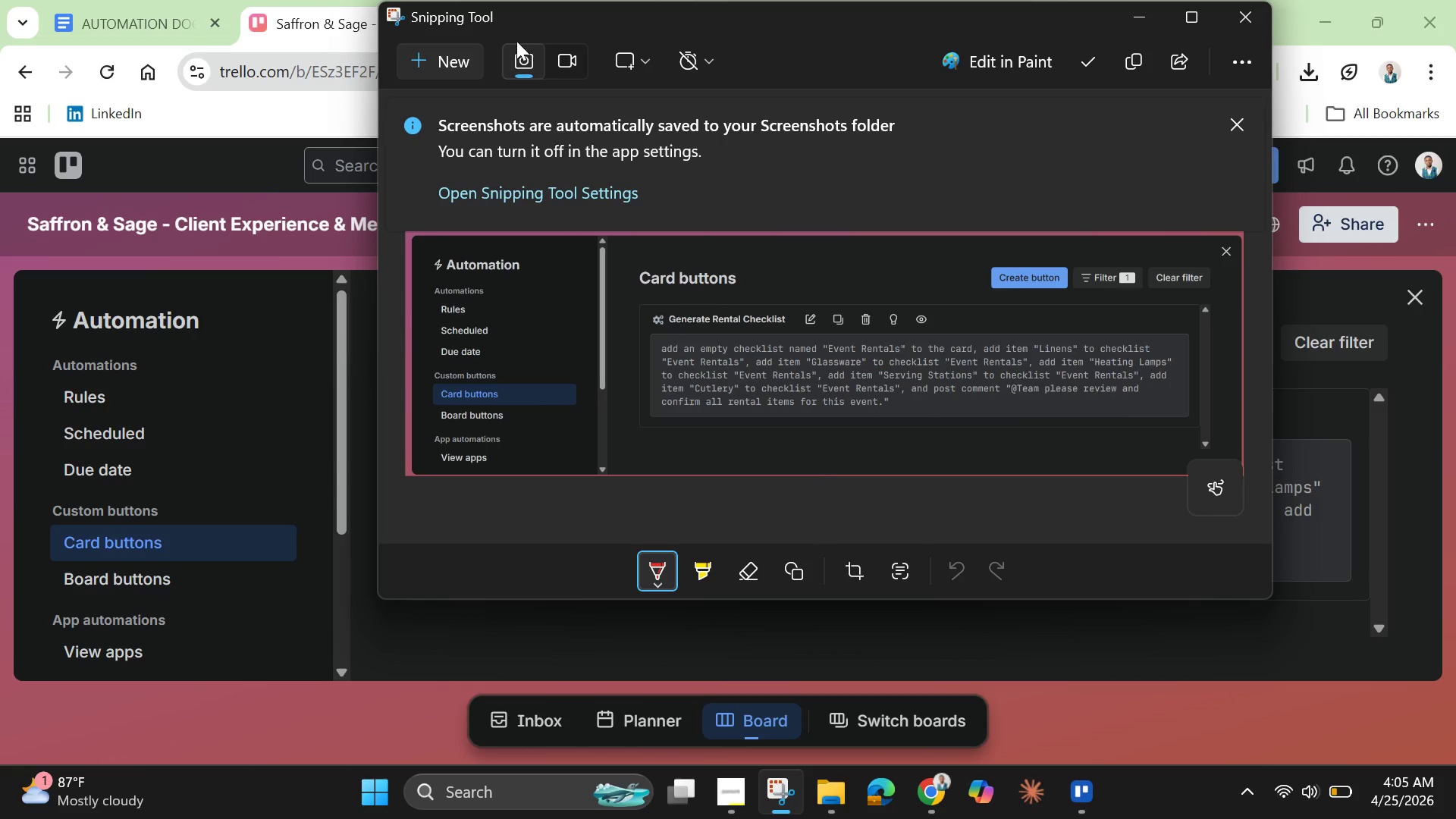 
mouse_move([454, 85])
 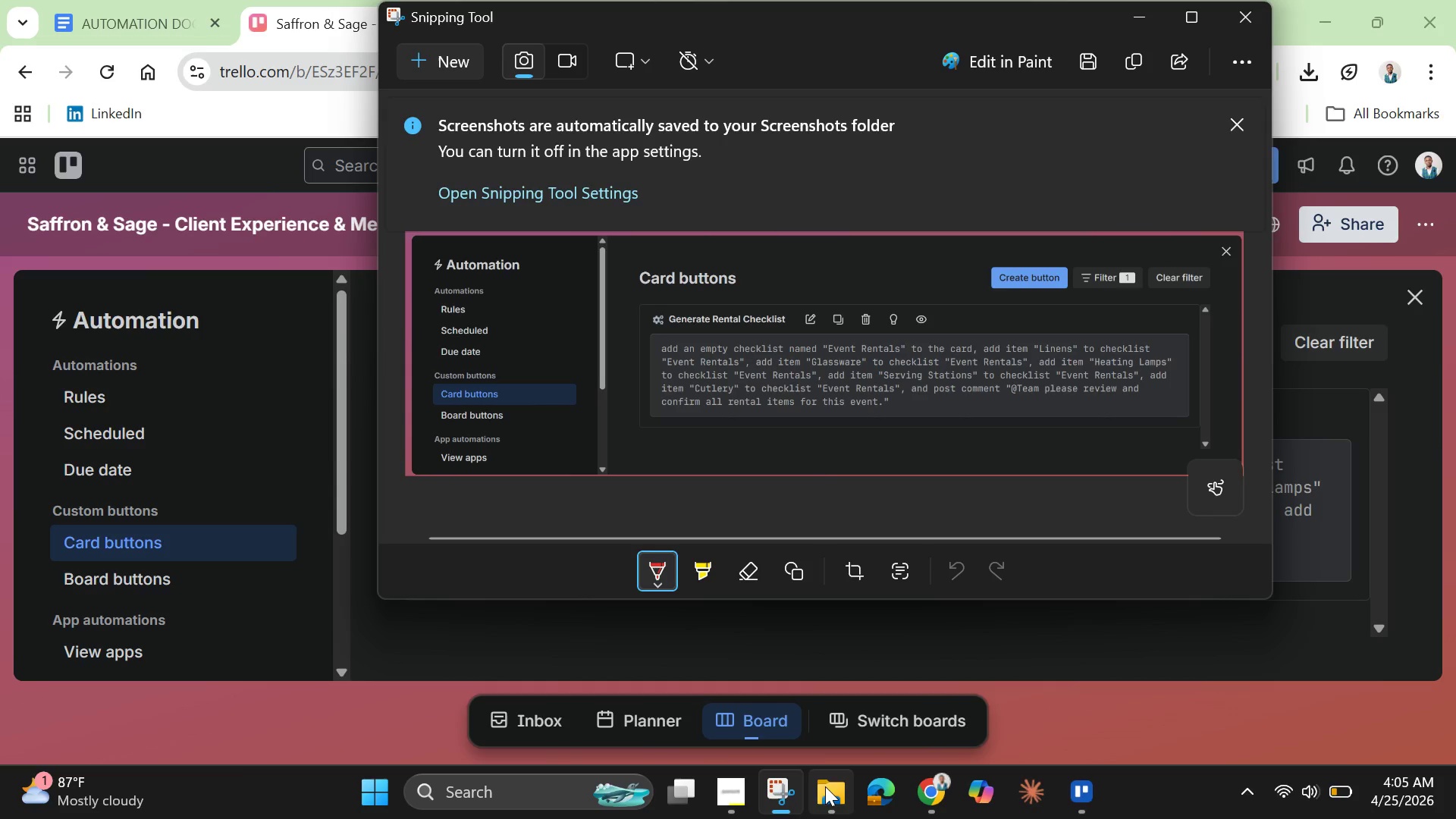 
mouse_move([764, 792])
 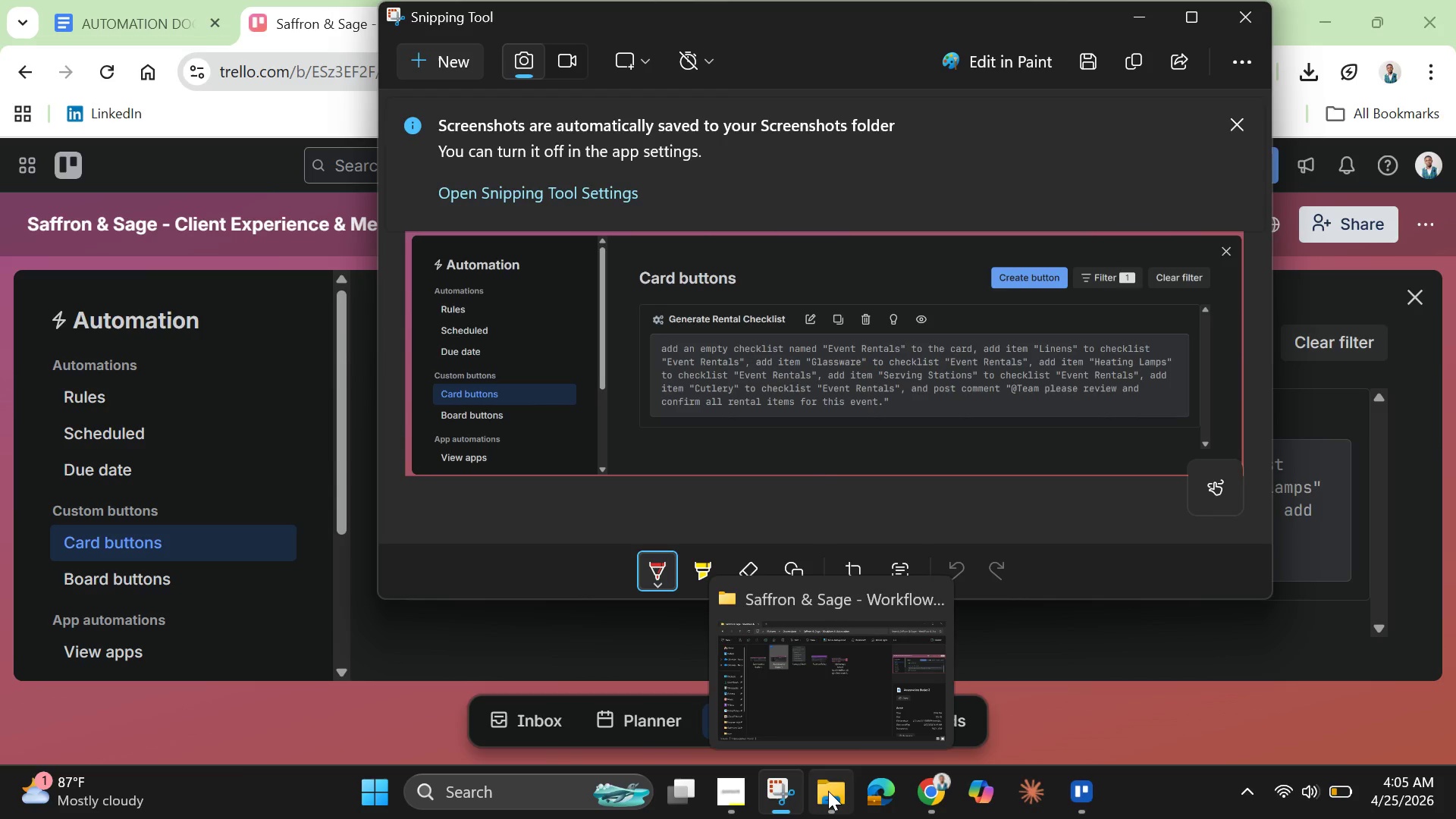 
left_click([828, 791])
 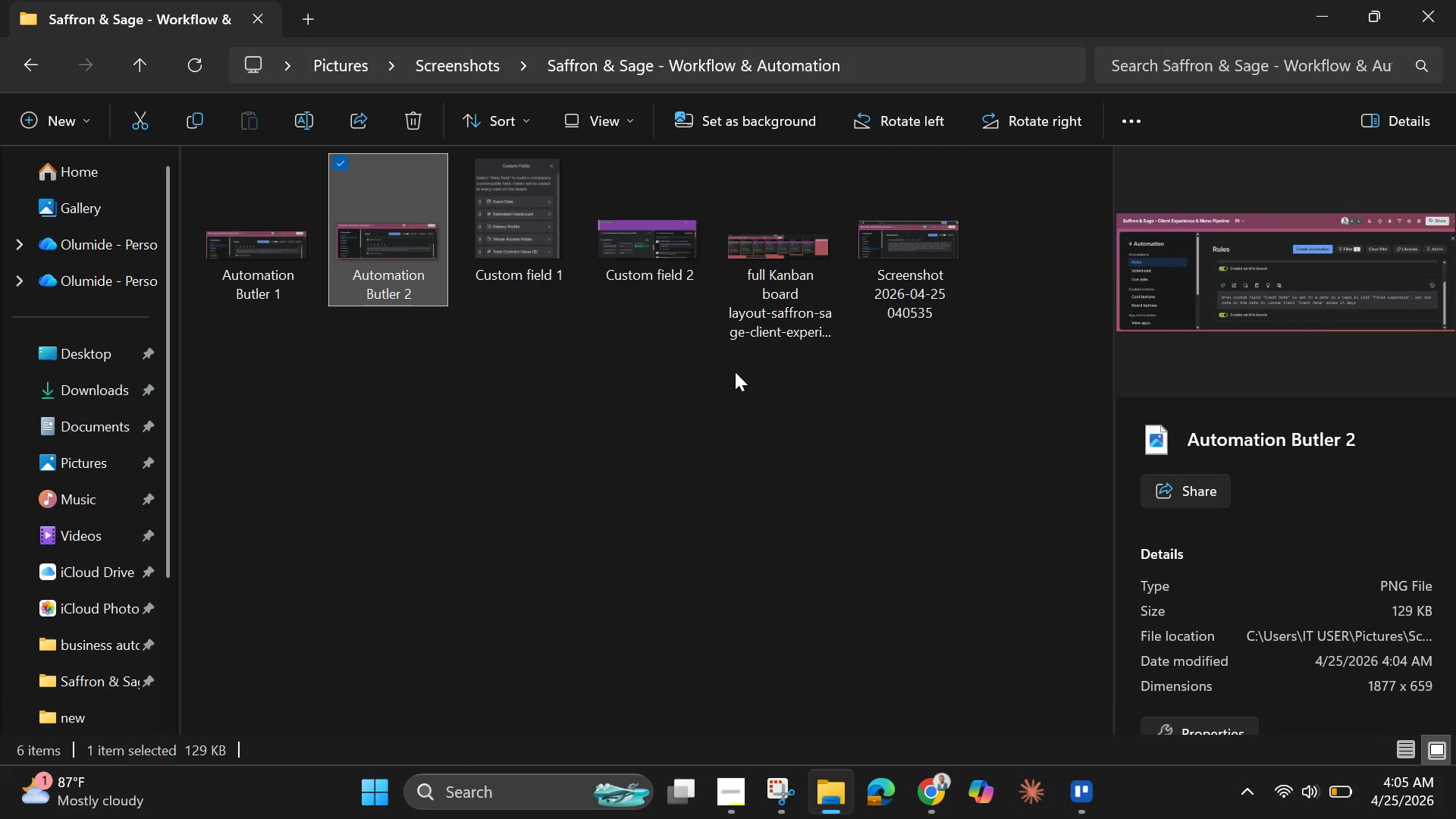 
left_click([908, 309])
 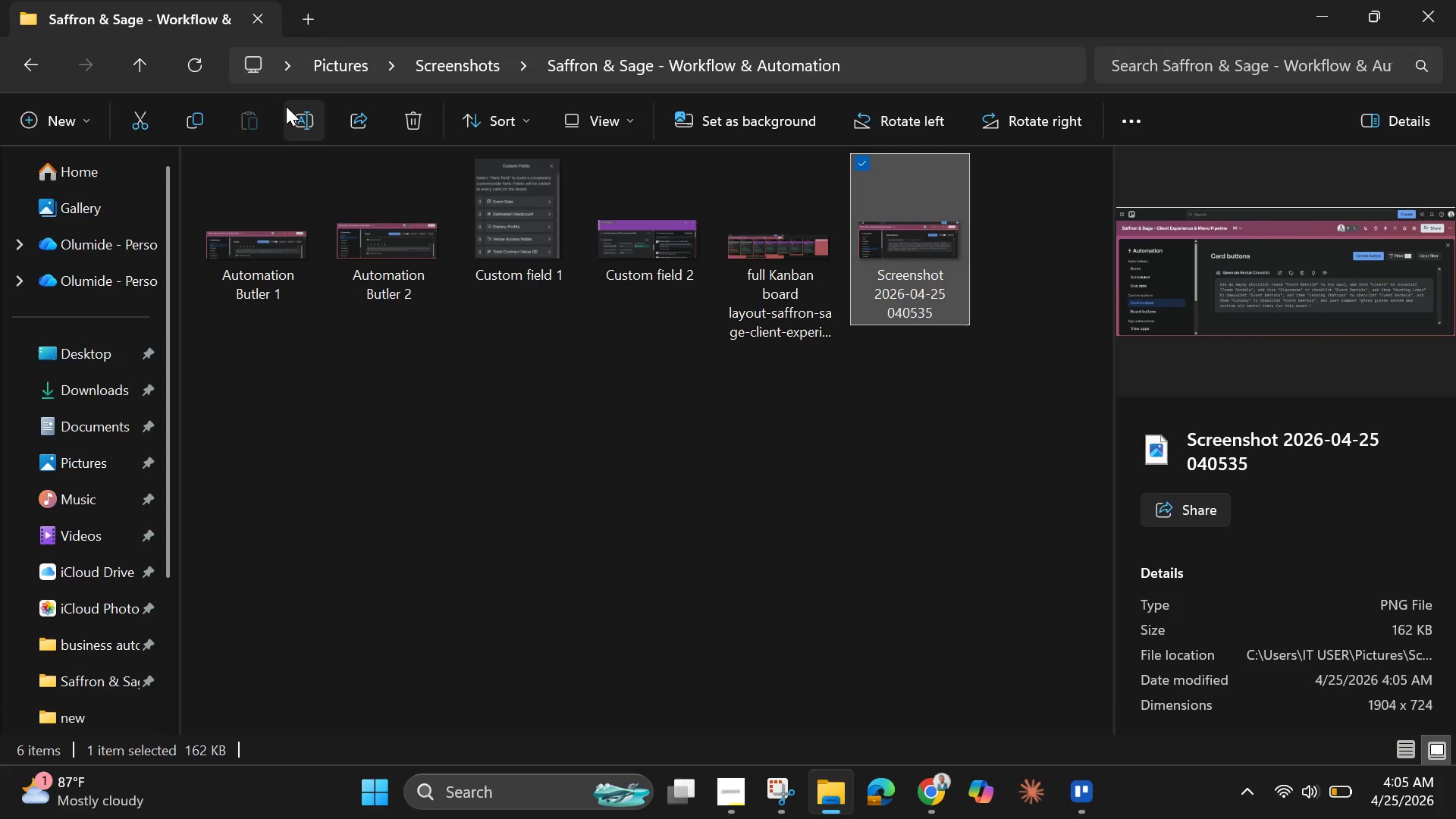 
left_click([293, 110])
 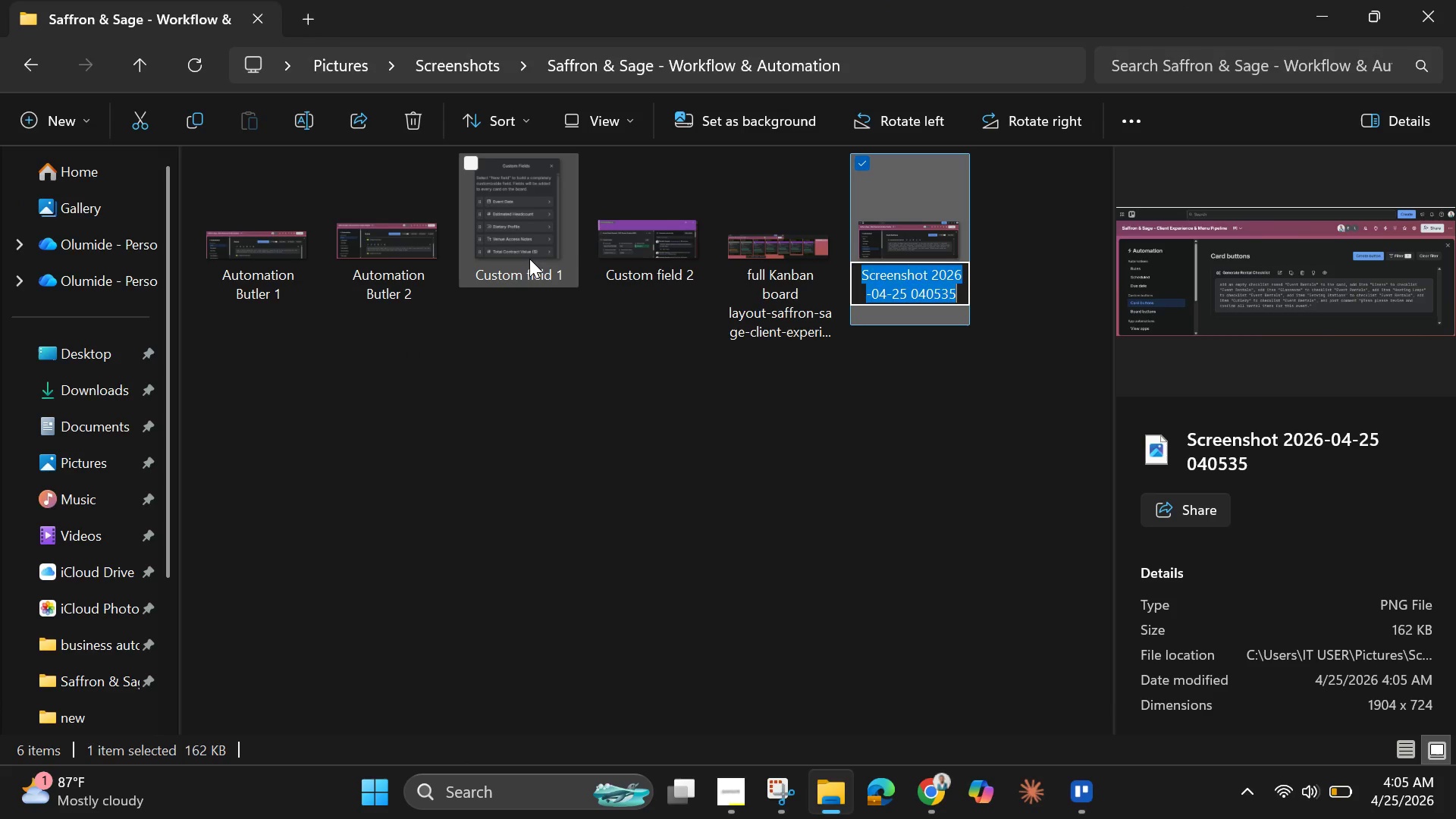 
key(Backspace)
type(Automation Card Button)
 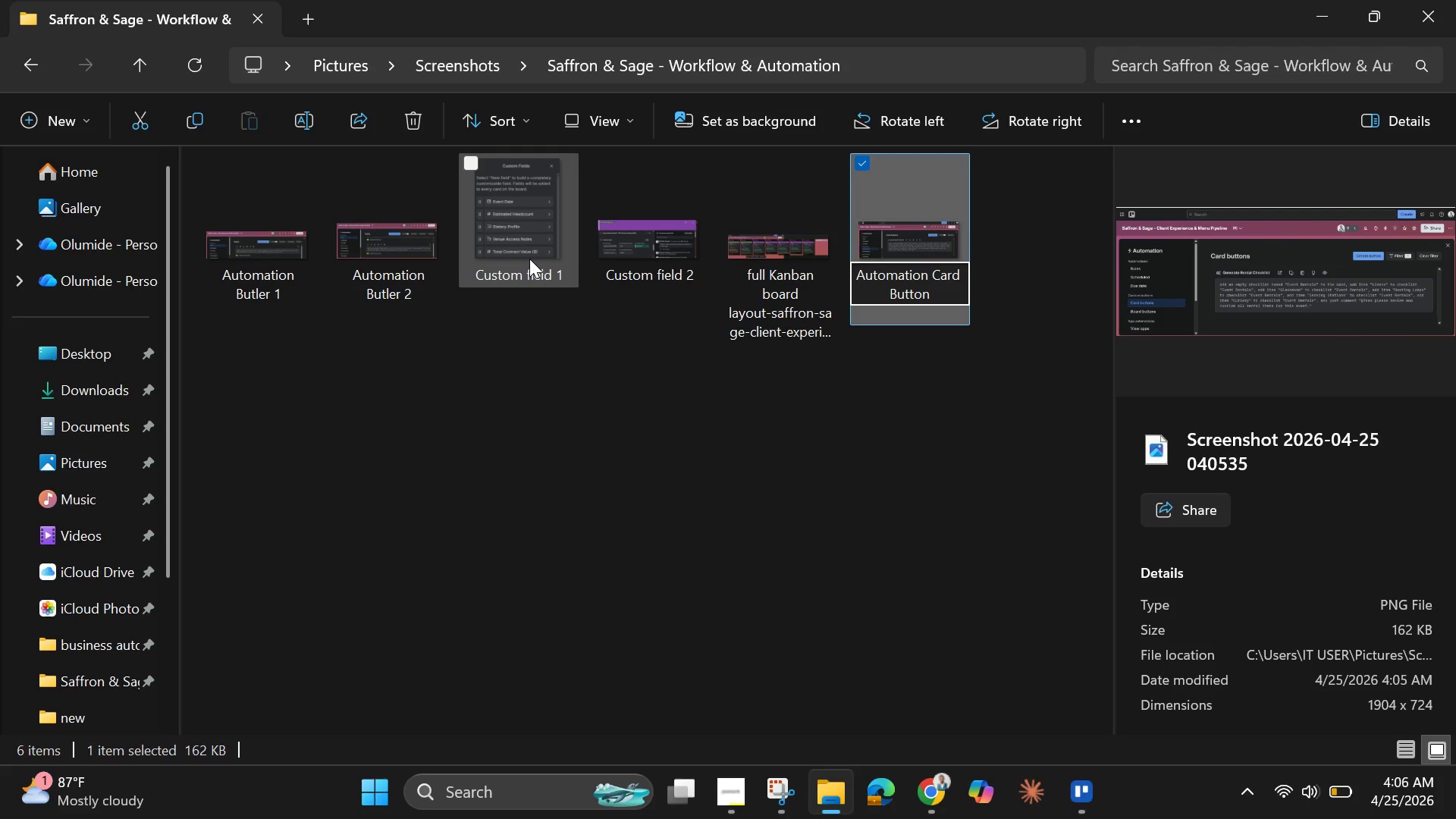 
key(Enter)
 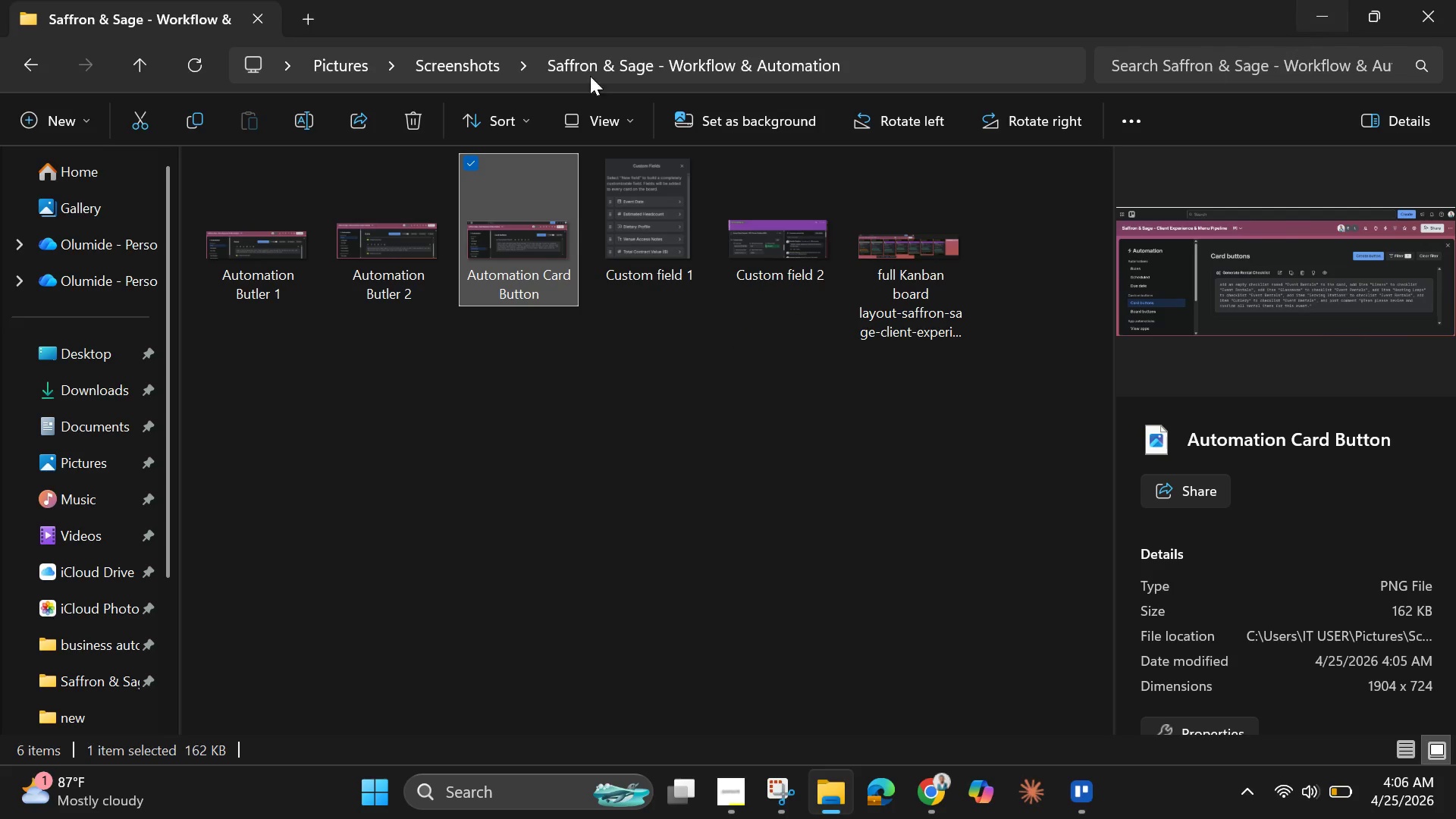 
left_click([128, 78])
 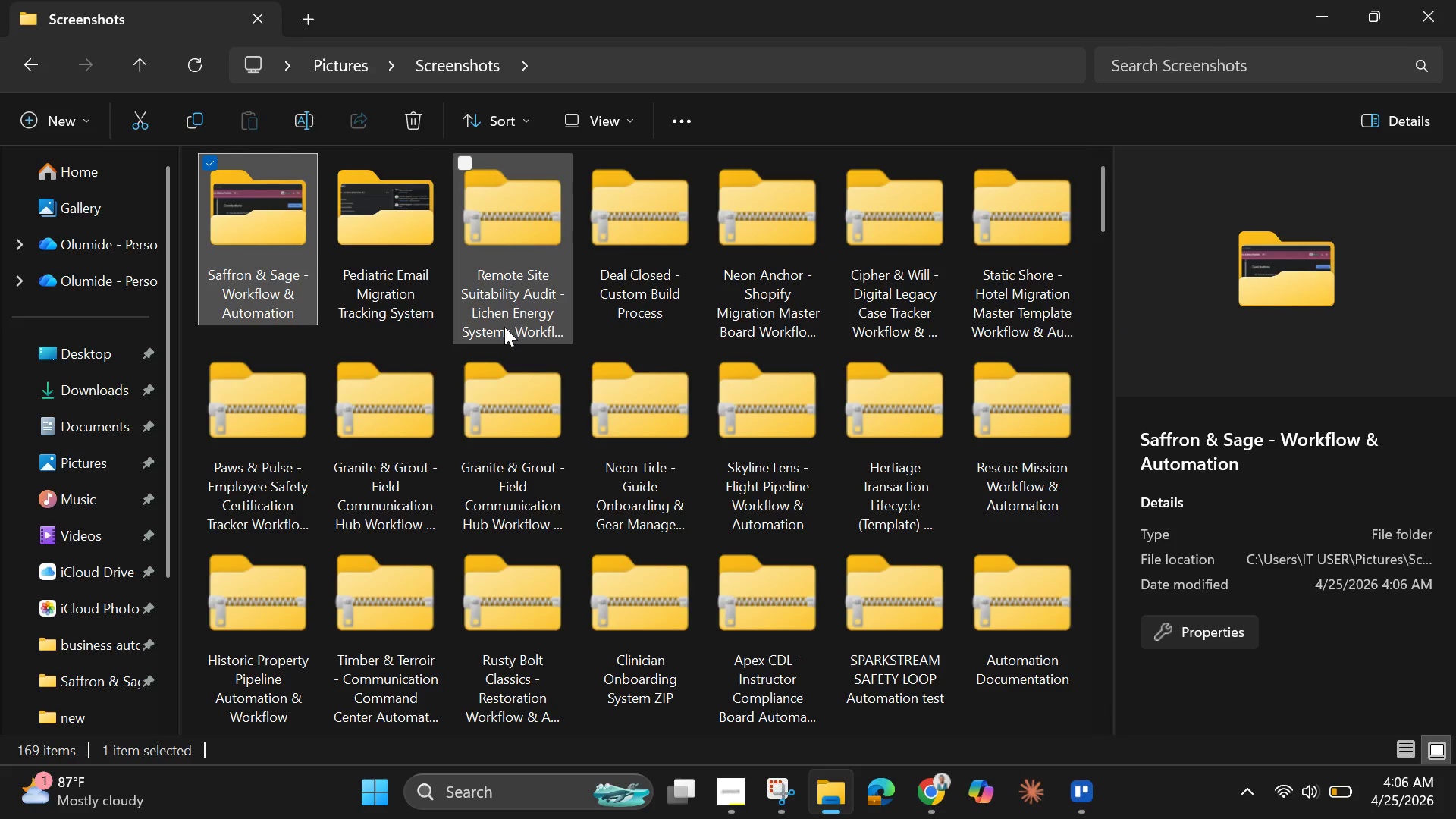 
mouse_move([398, 322])
 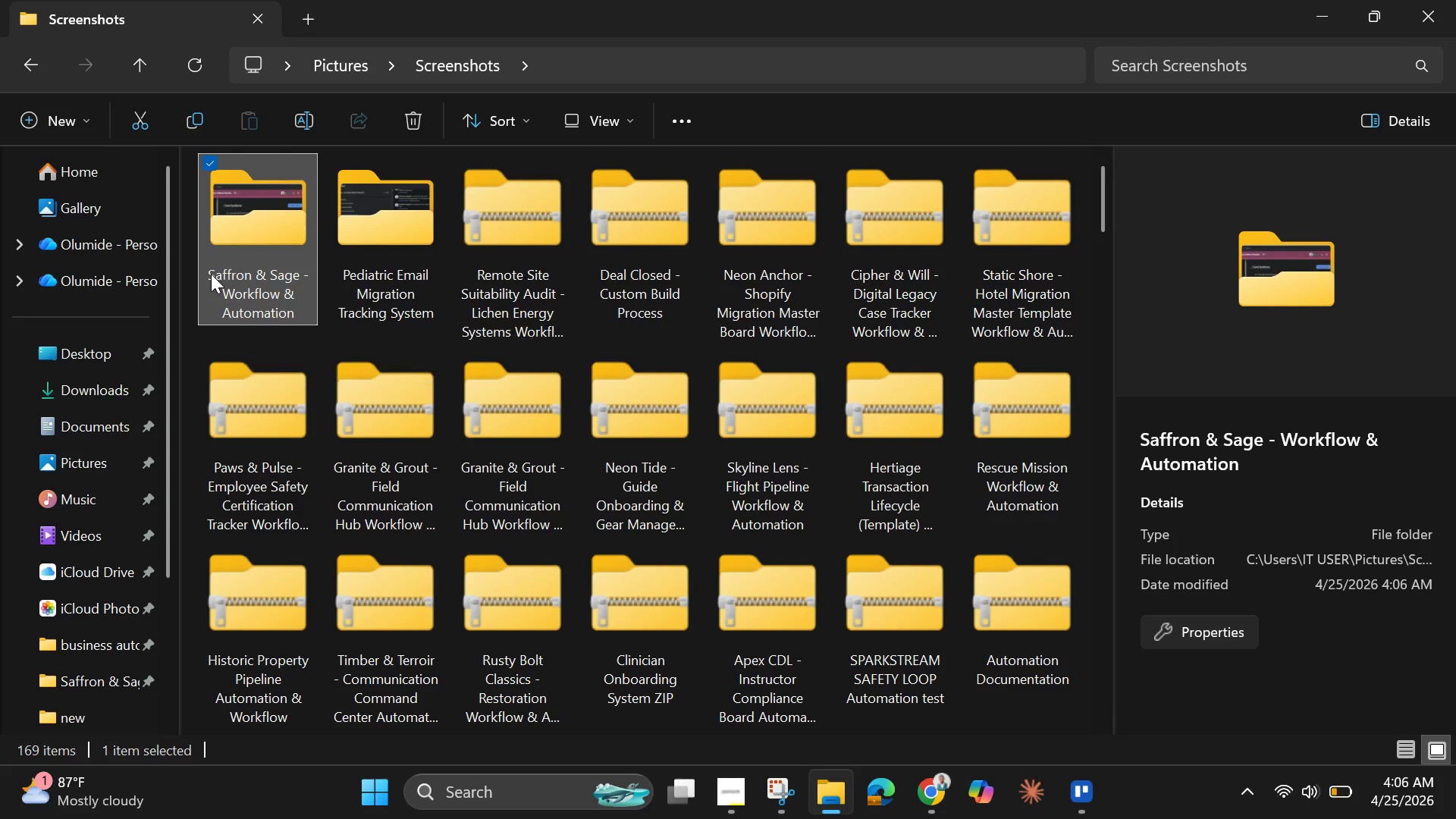 
right_click([211, 274])
 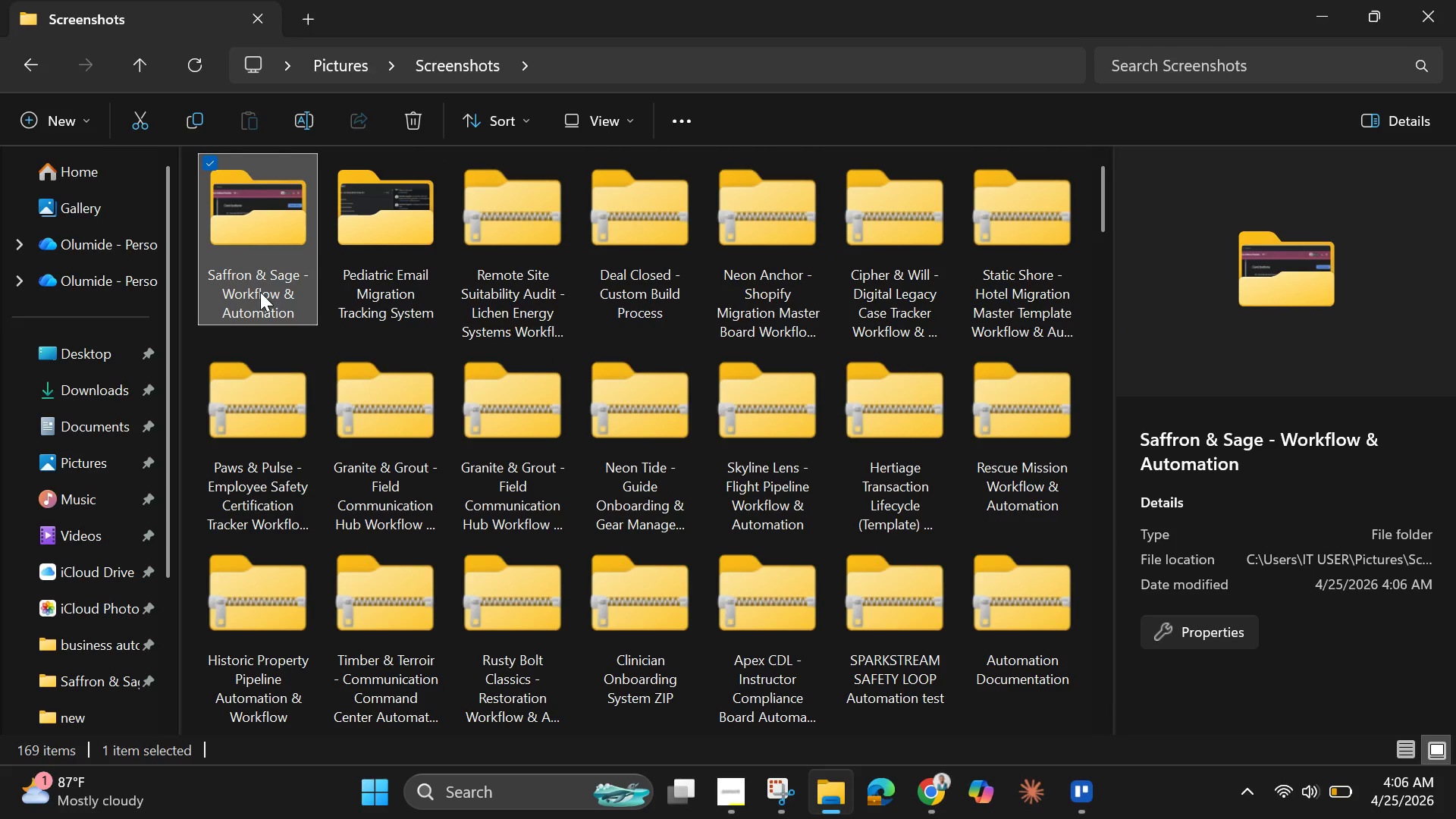 
mouse_move([281, 302])
 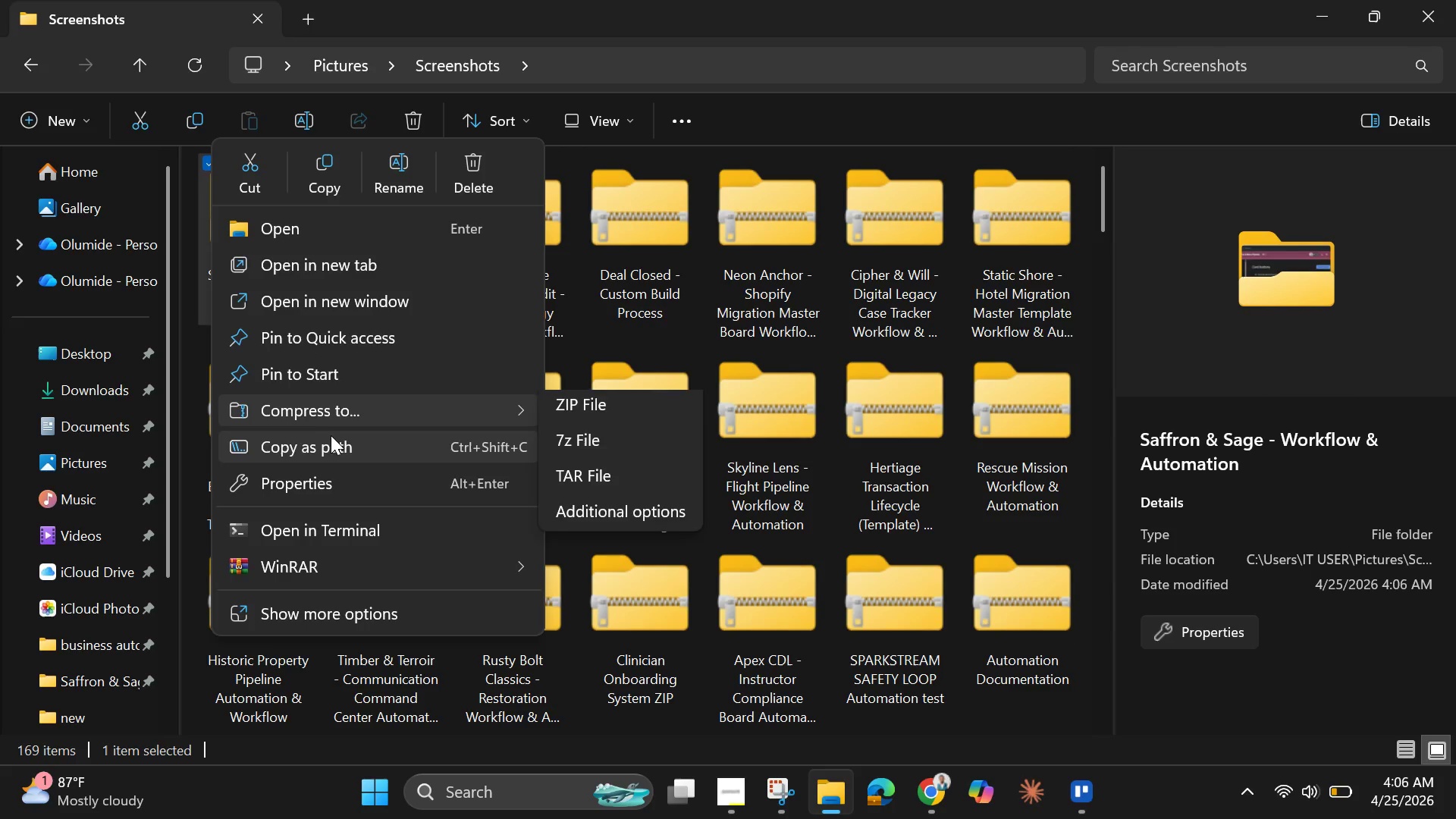 
wait(11.6)
 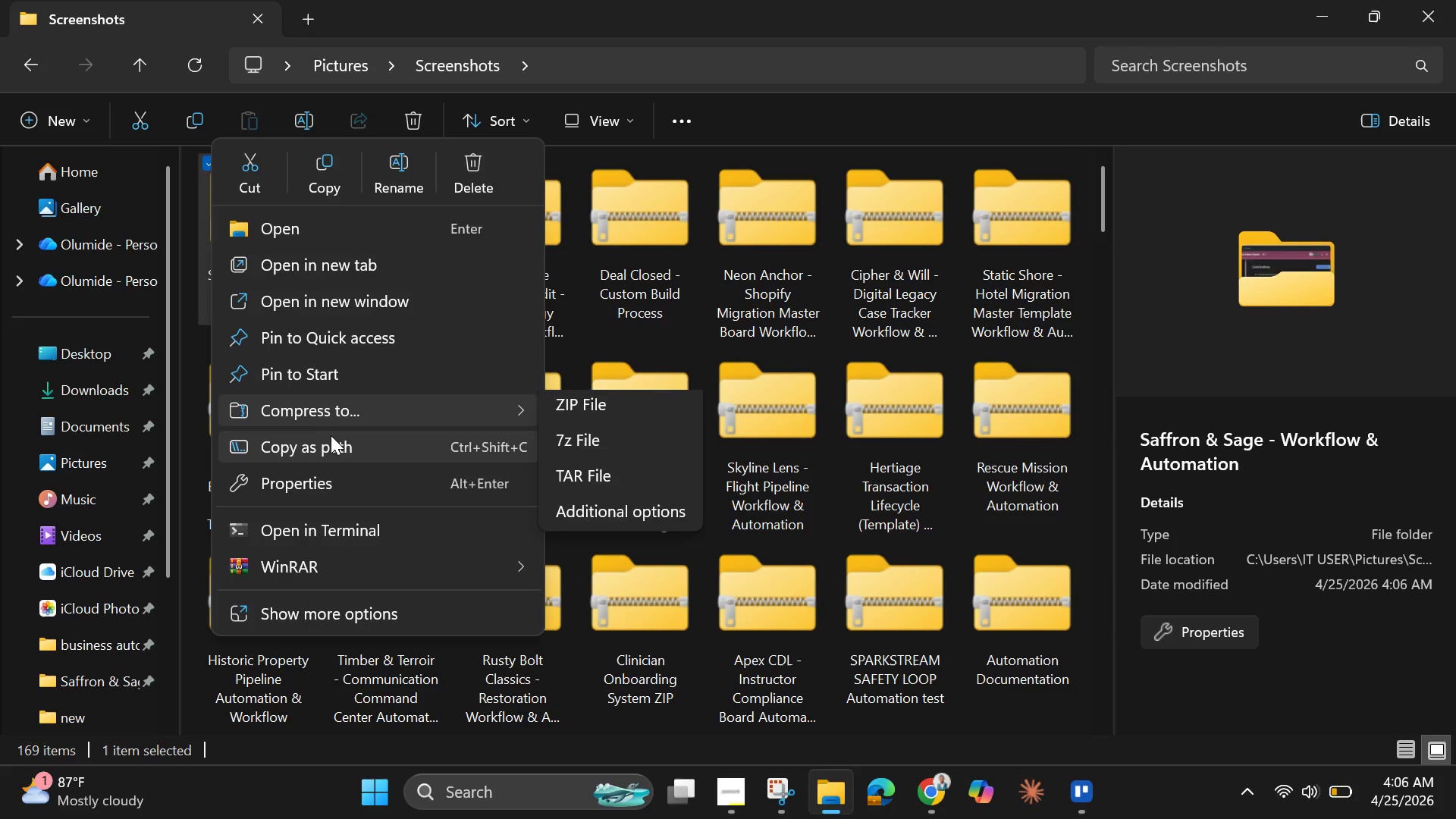 
left_click([585, 421])
 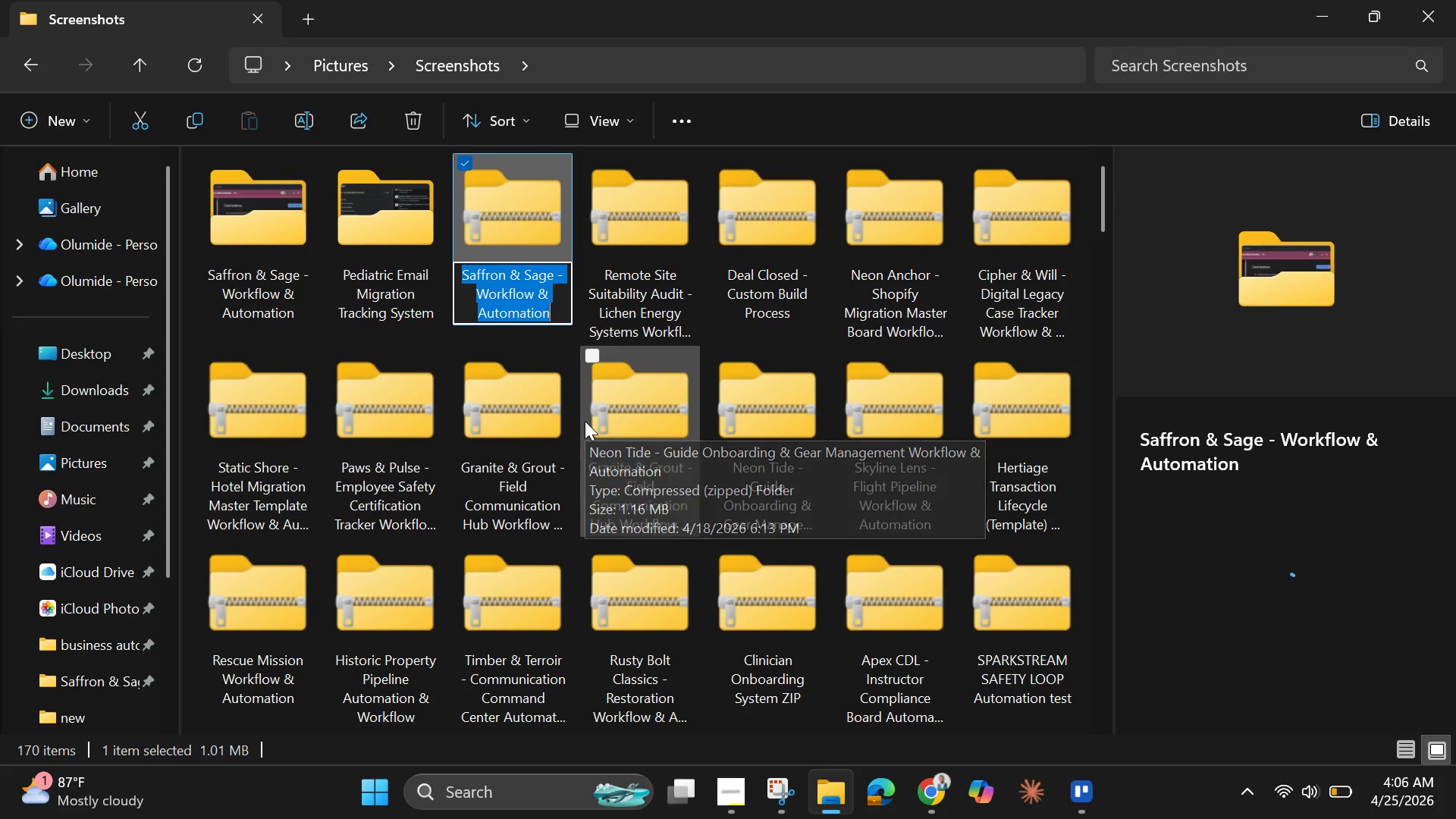 
left_click([523, 224])
 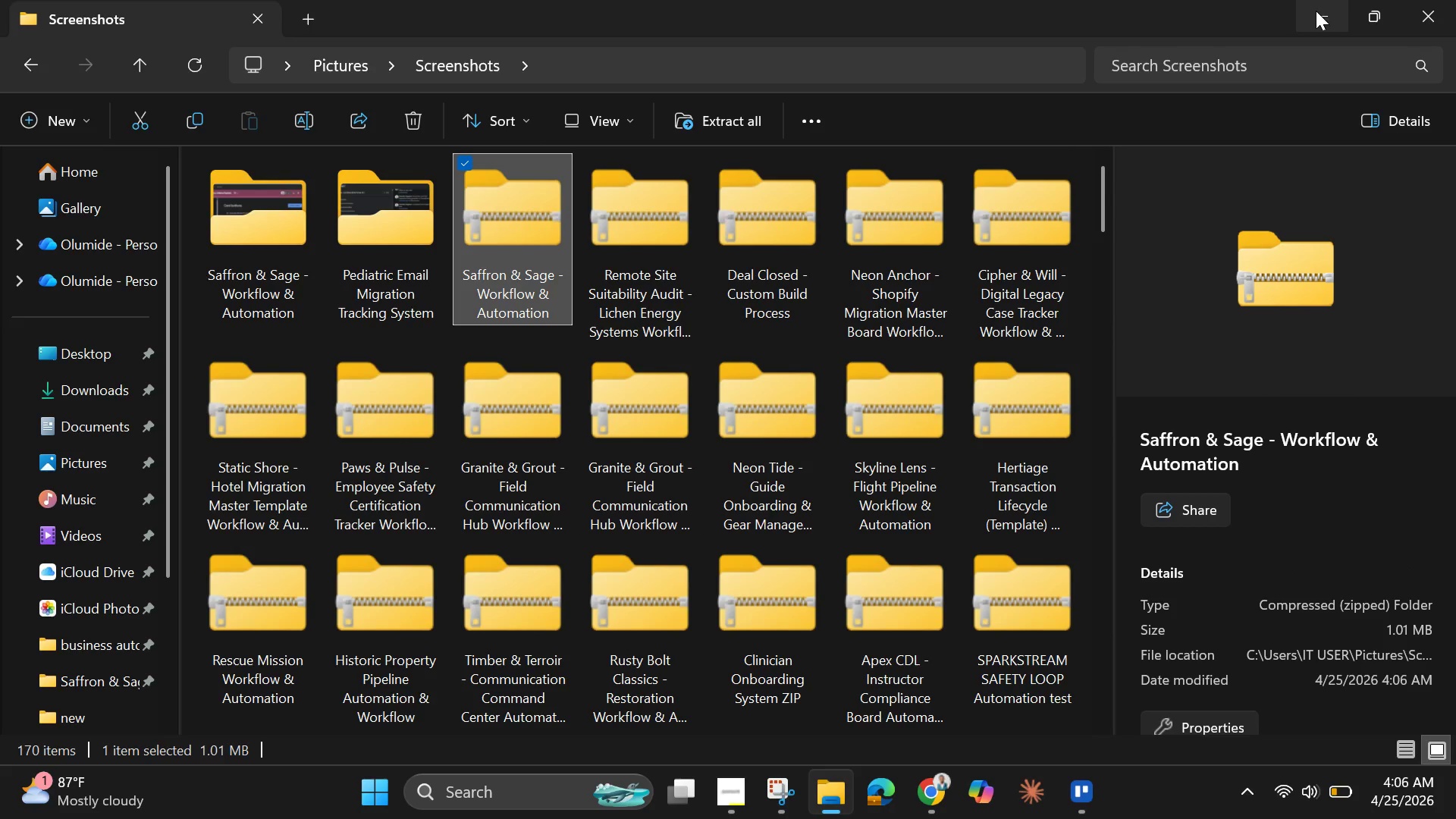 
left_click([1318, 12])
 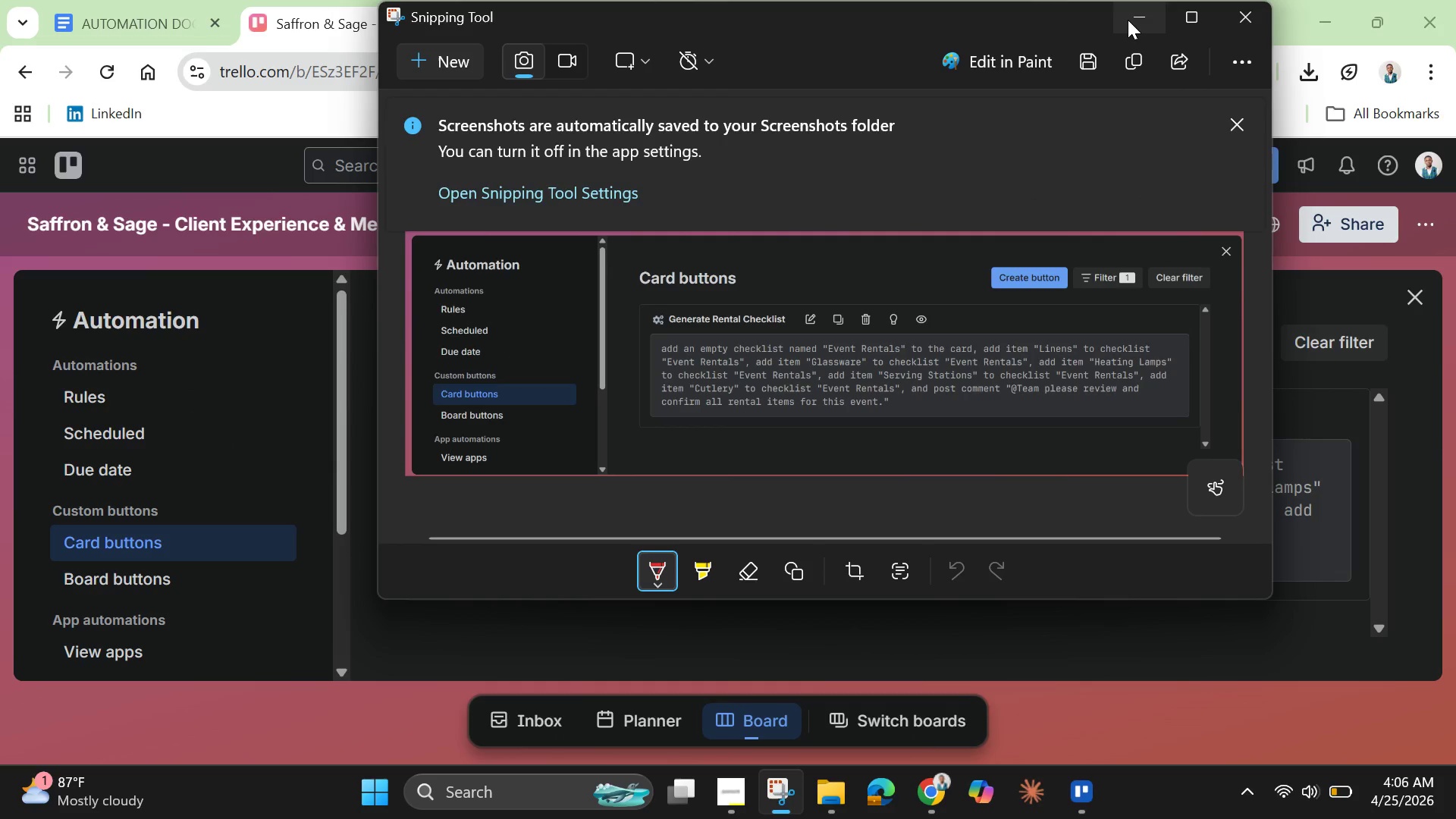 
left_click([1128, 20])
 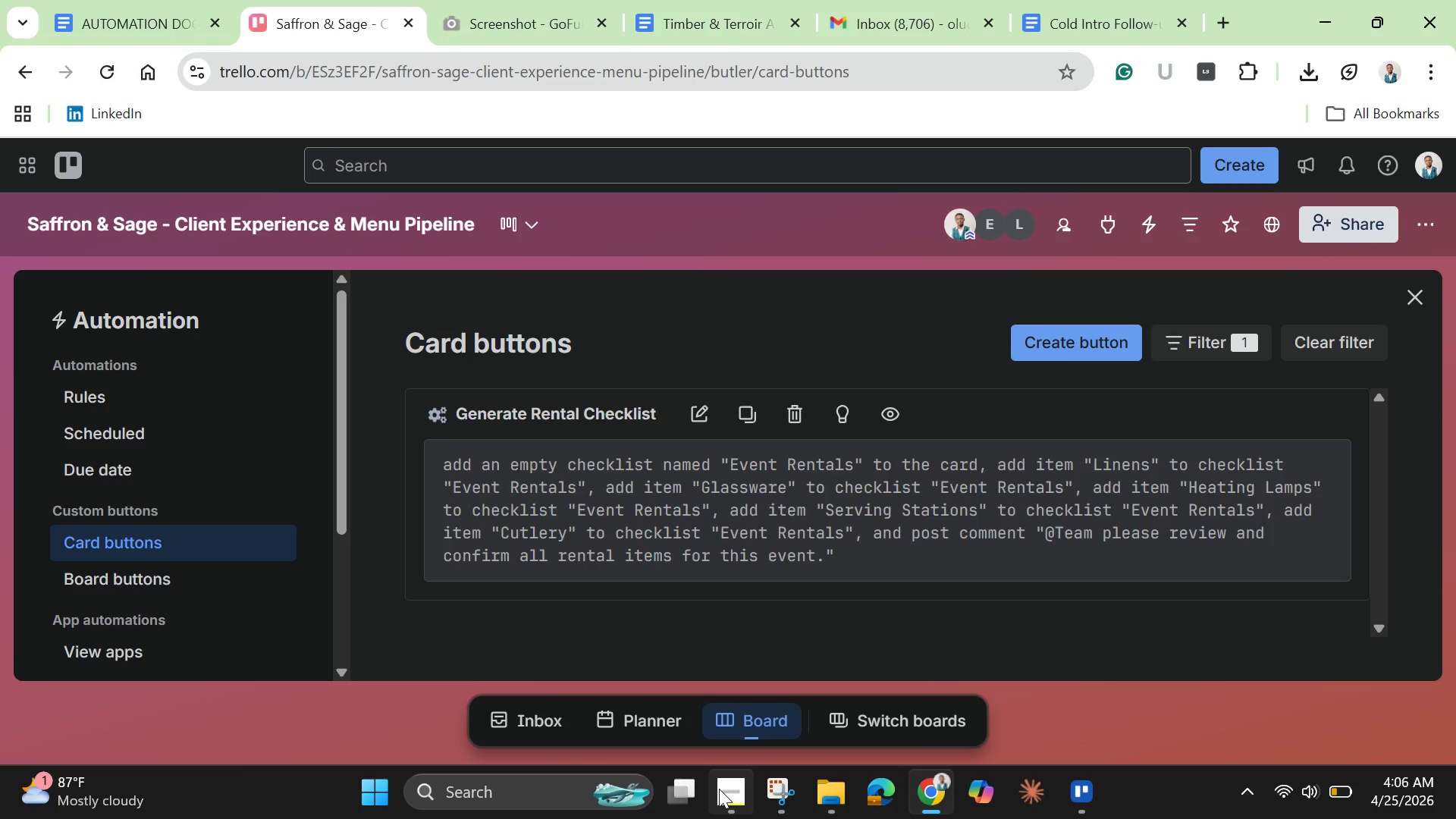 
left_click([719, 789])